 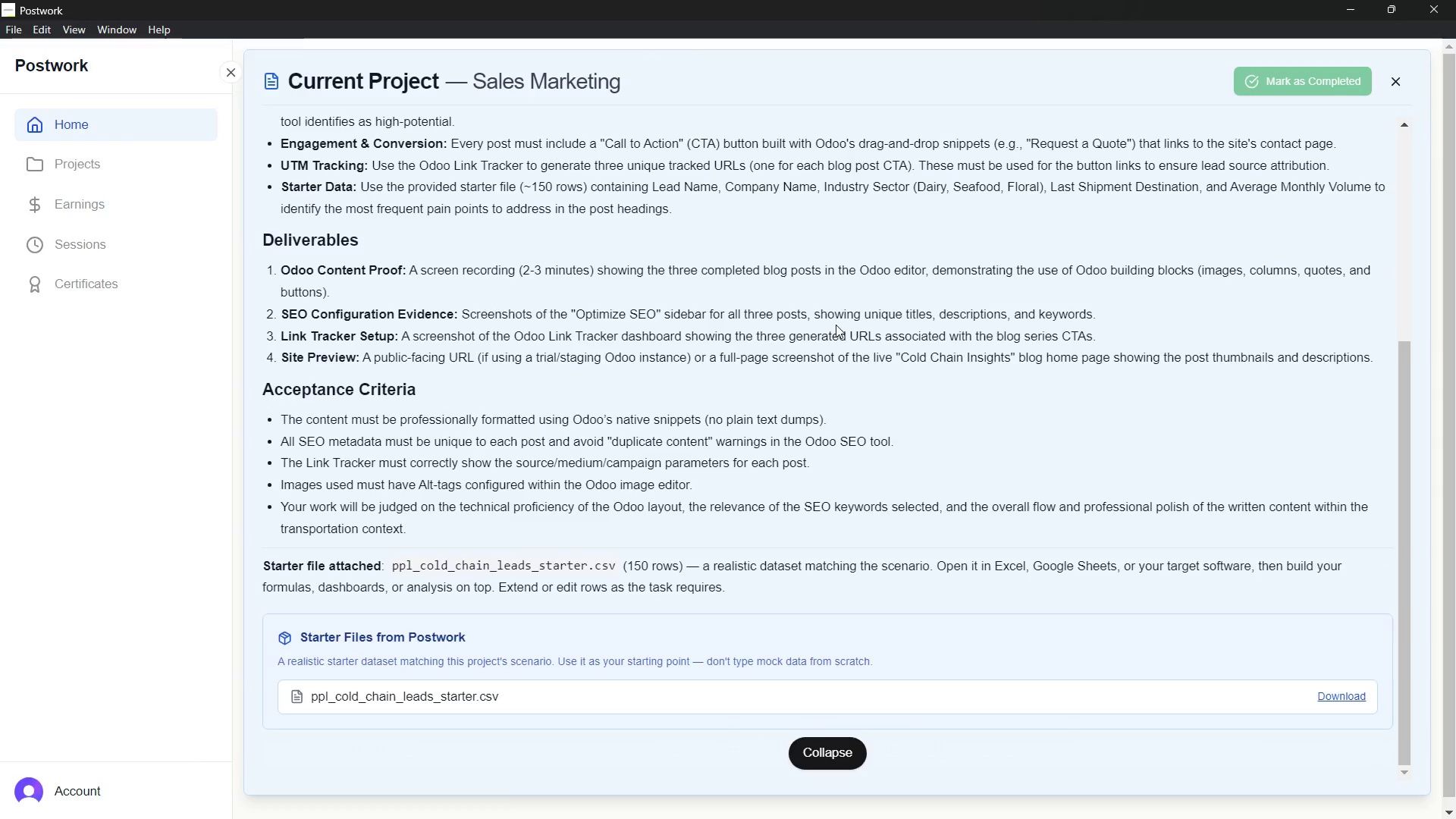 
left_click([903, 138])
 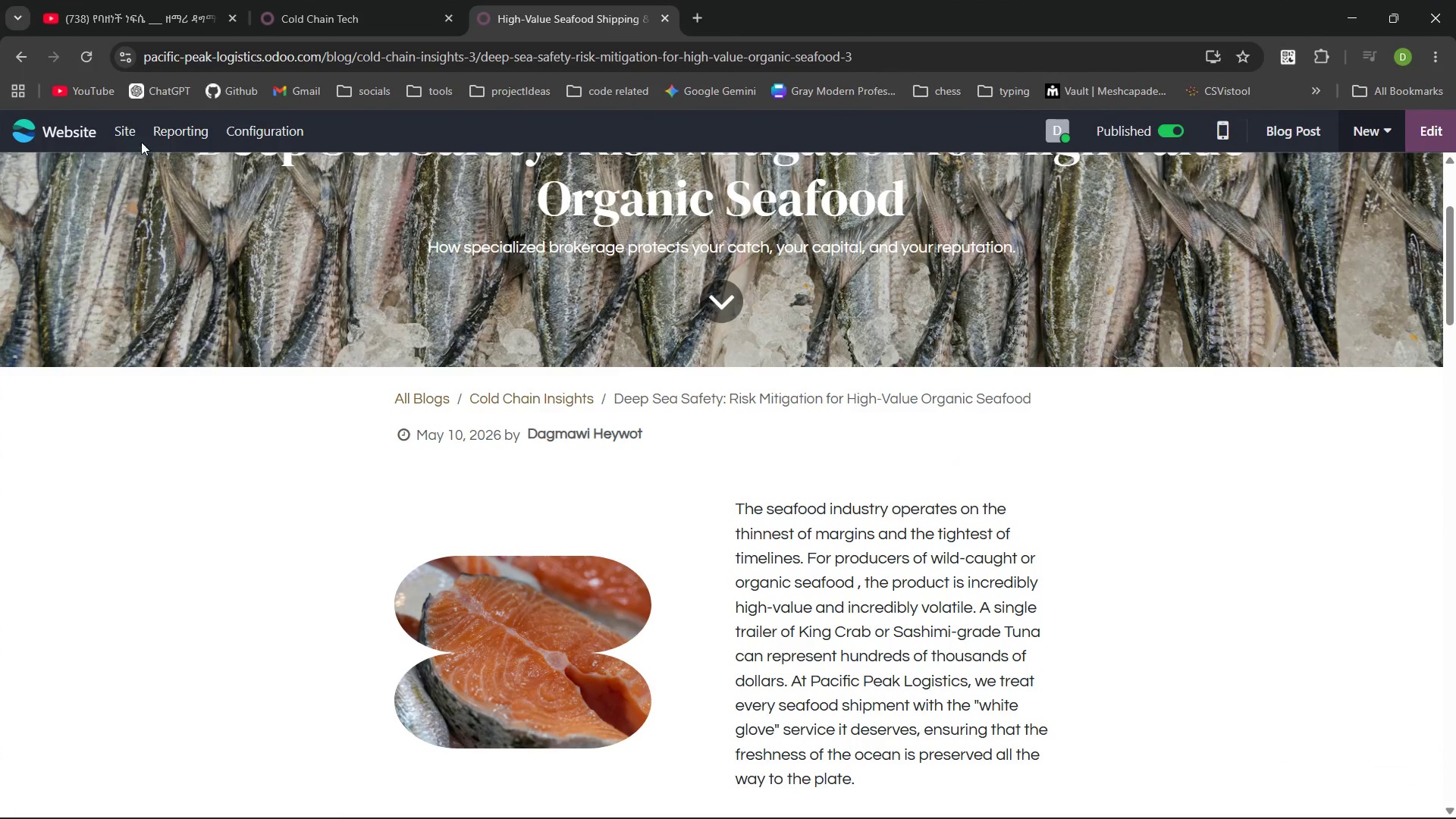 
left_click([132, 139])
 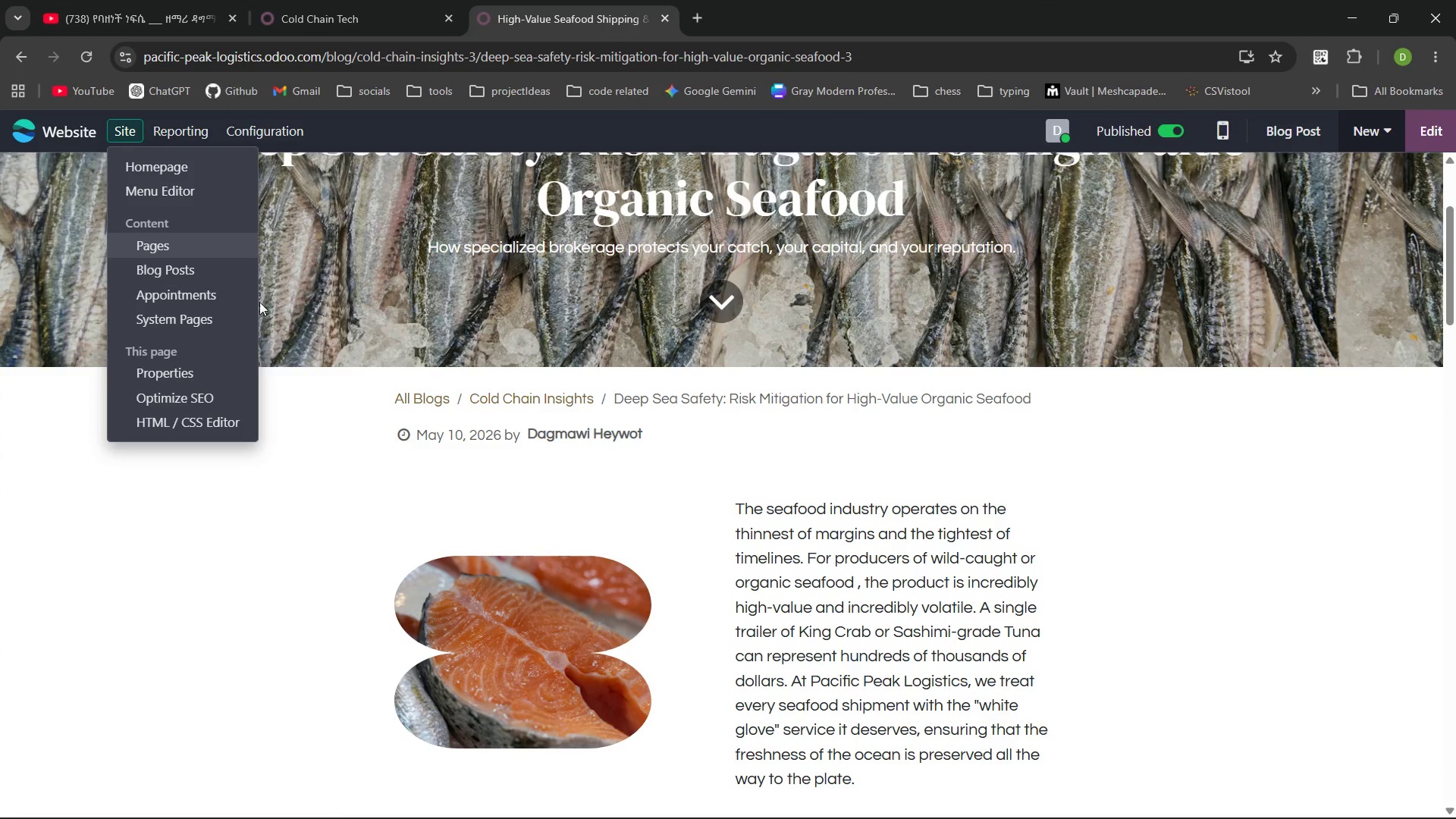 
left_click([202, 275])
 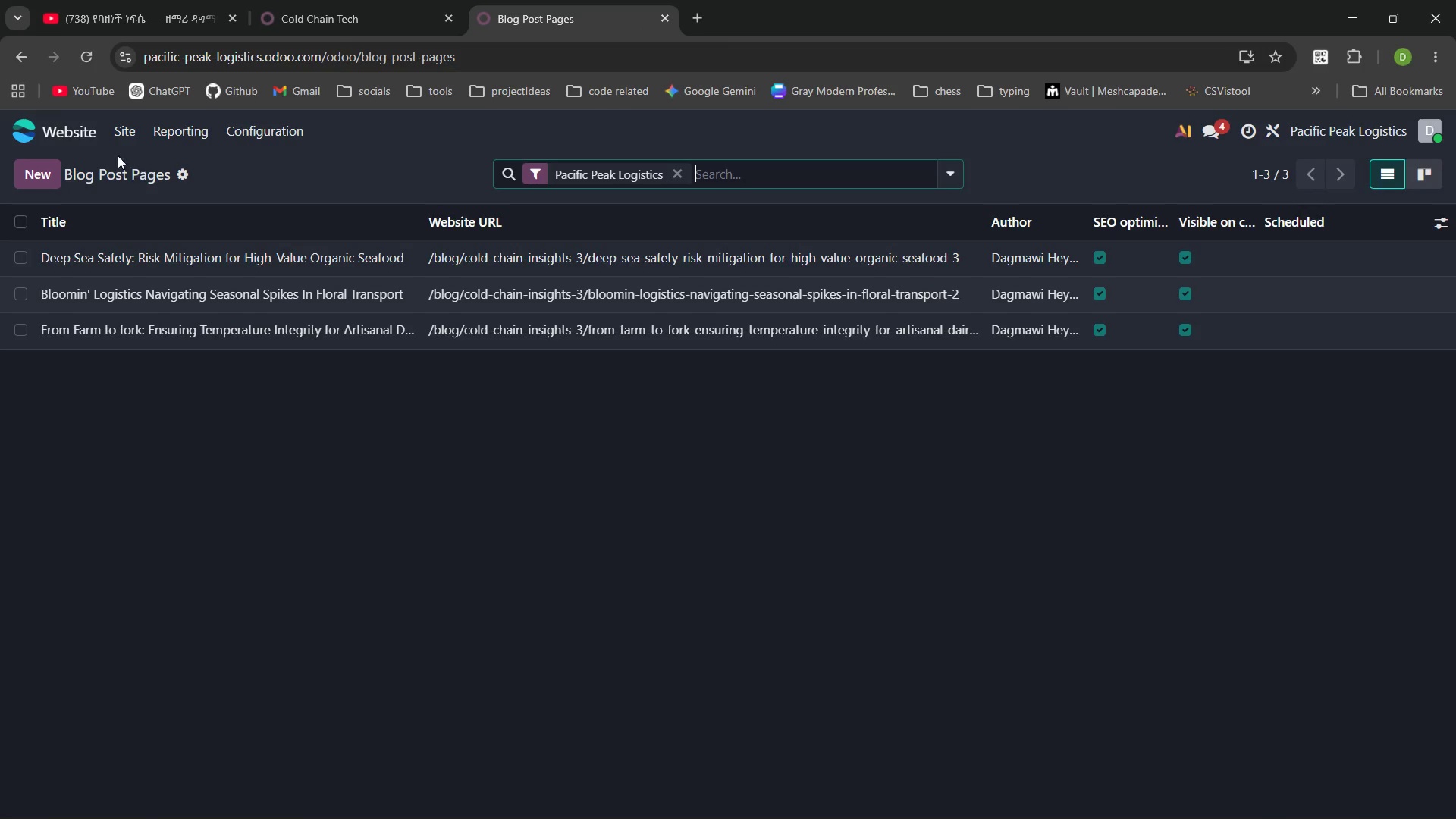 
left_click([80, 135])
 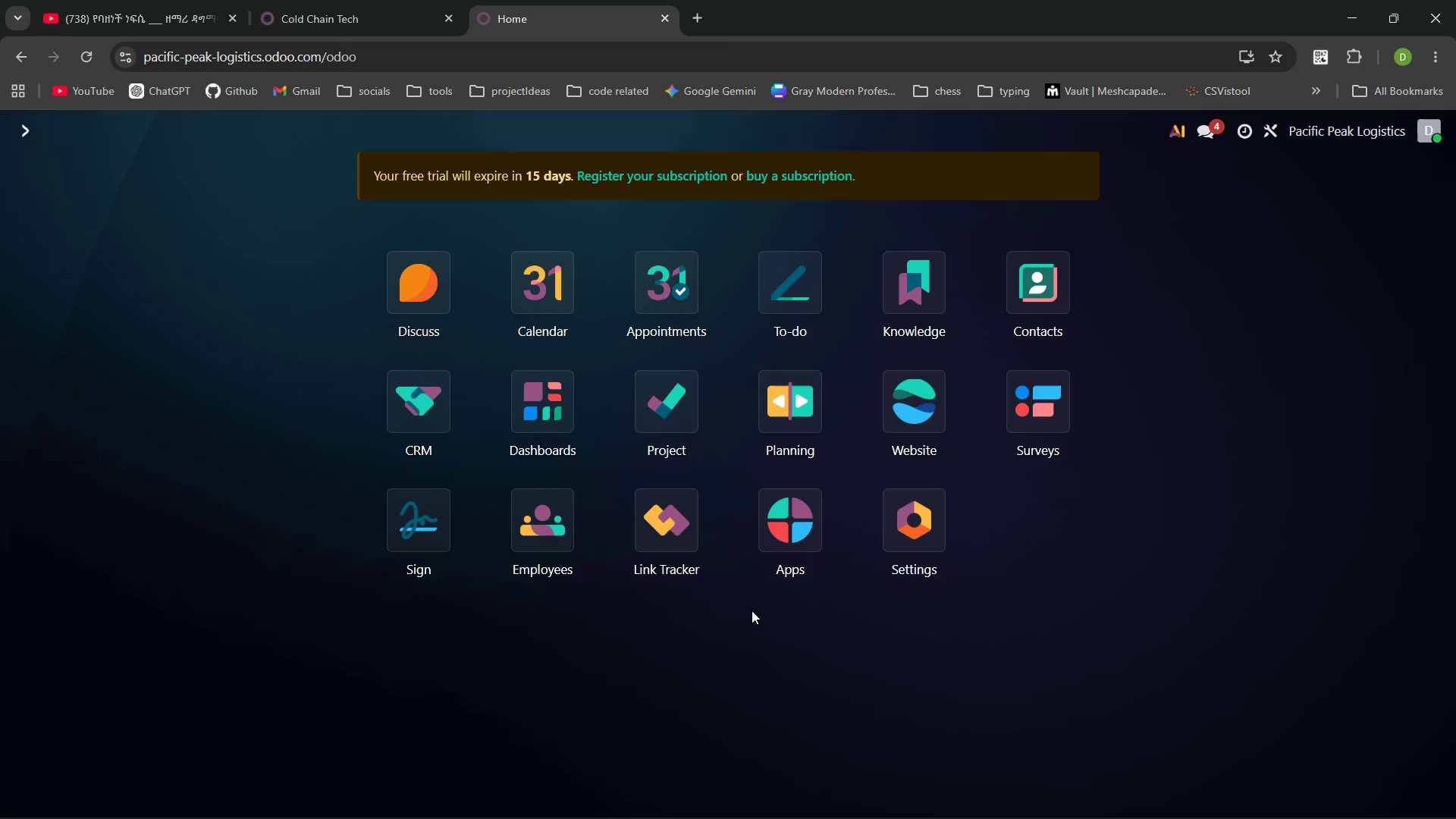 
left_click([662, 551])
 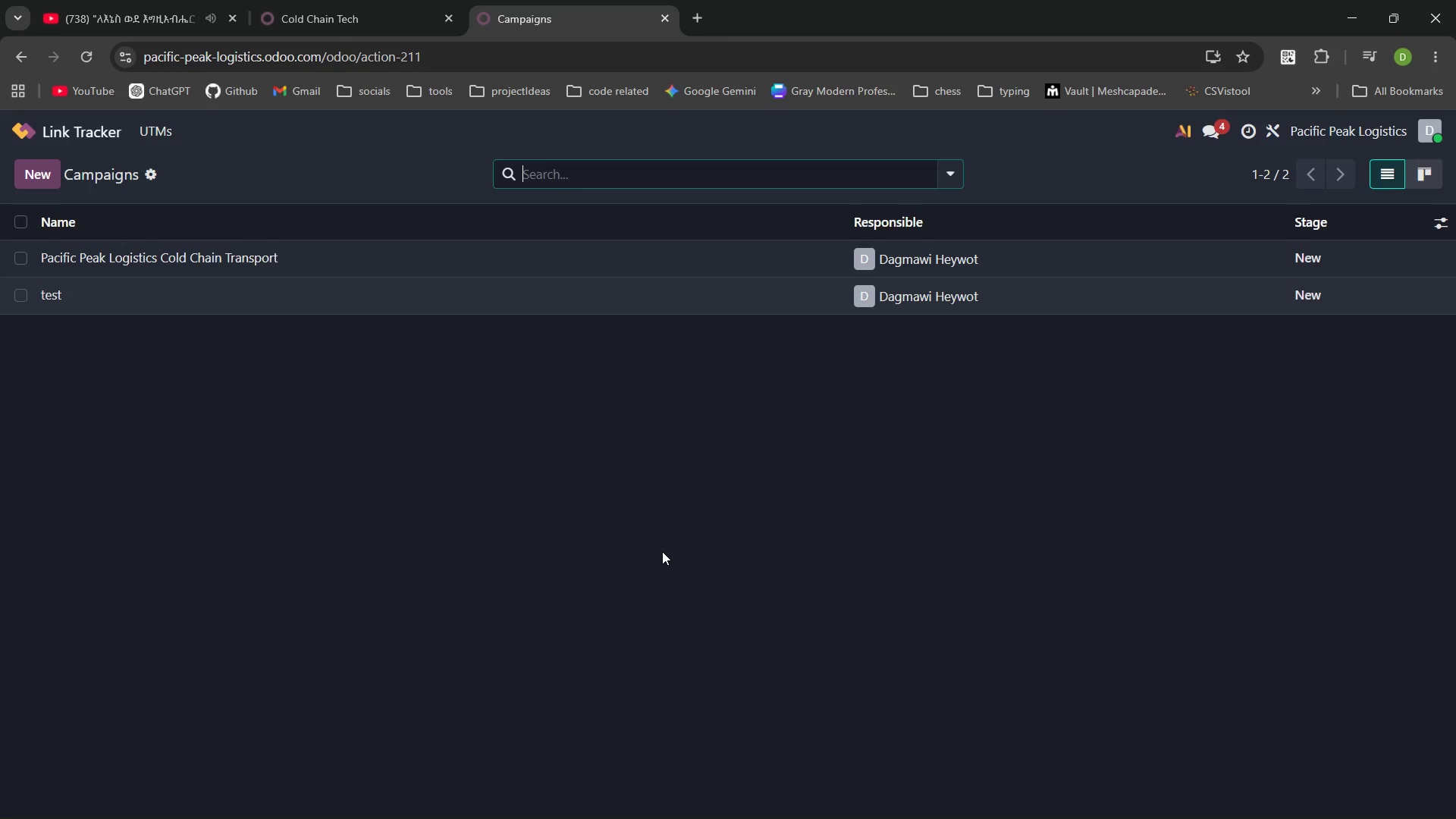 
wait(6.51)
 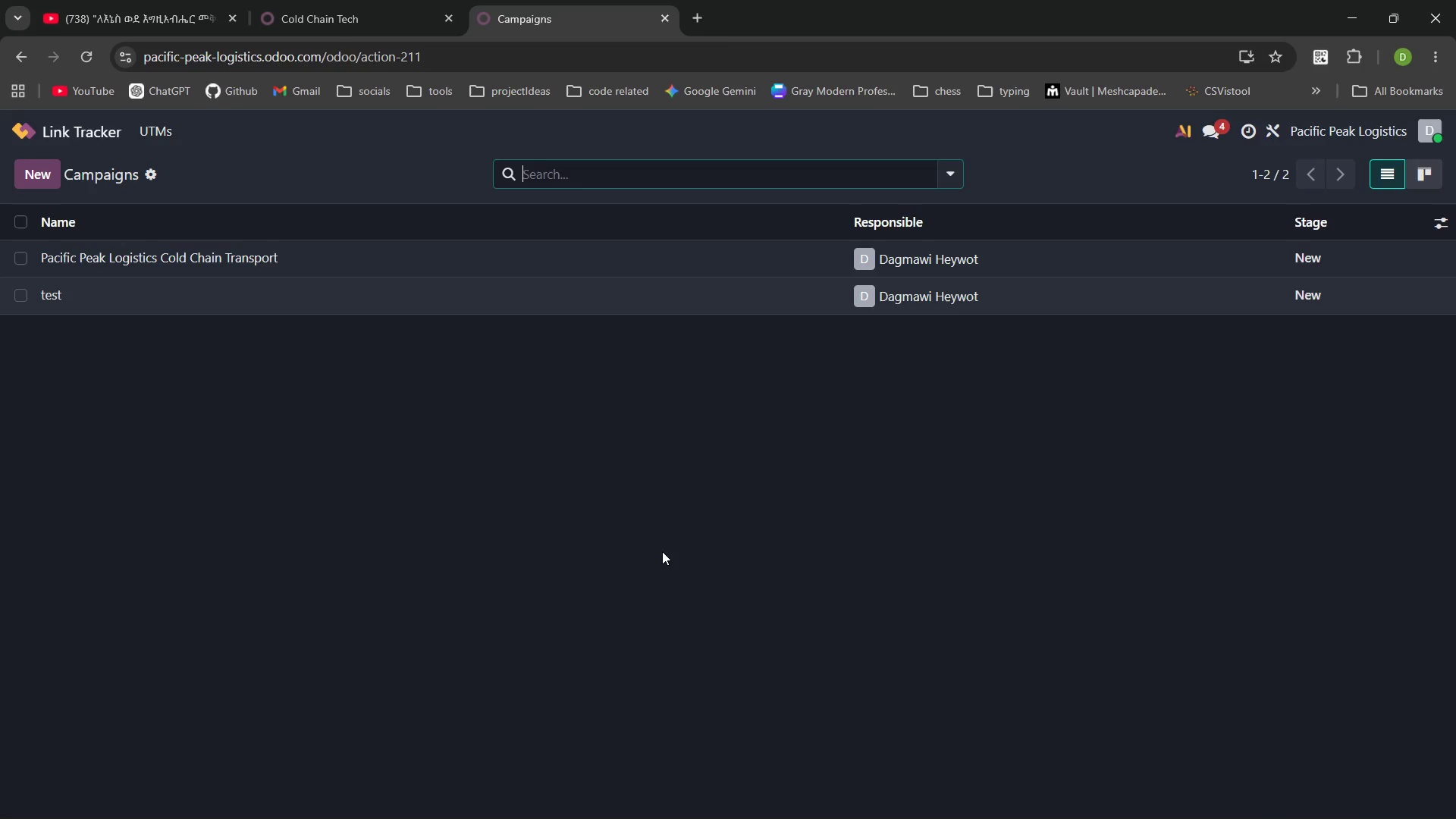 
left_click([99, 137])
 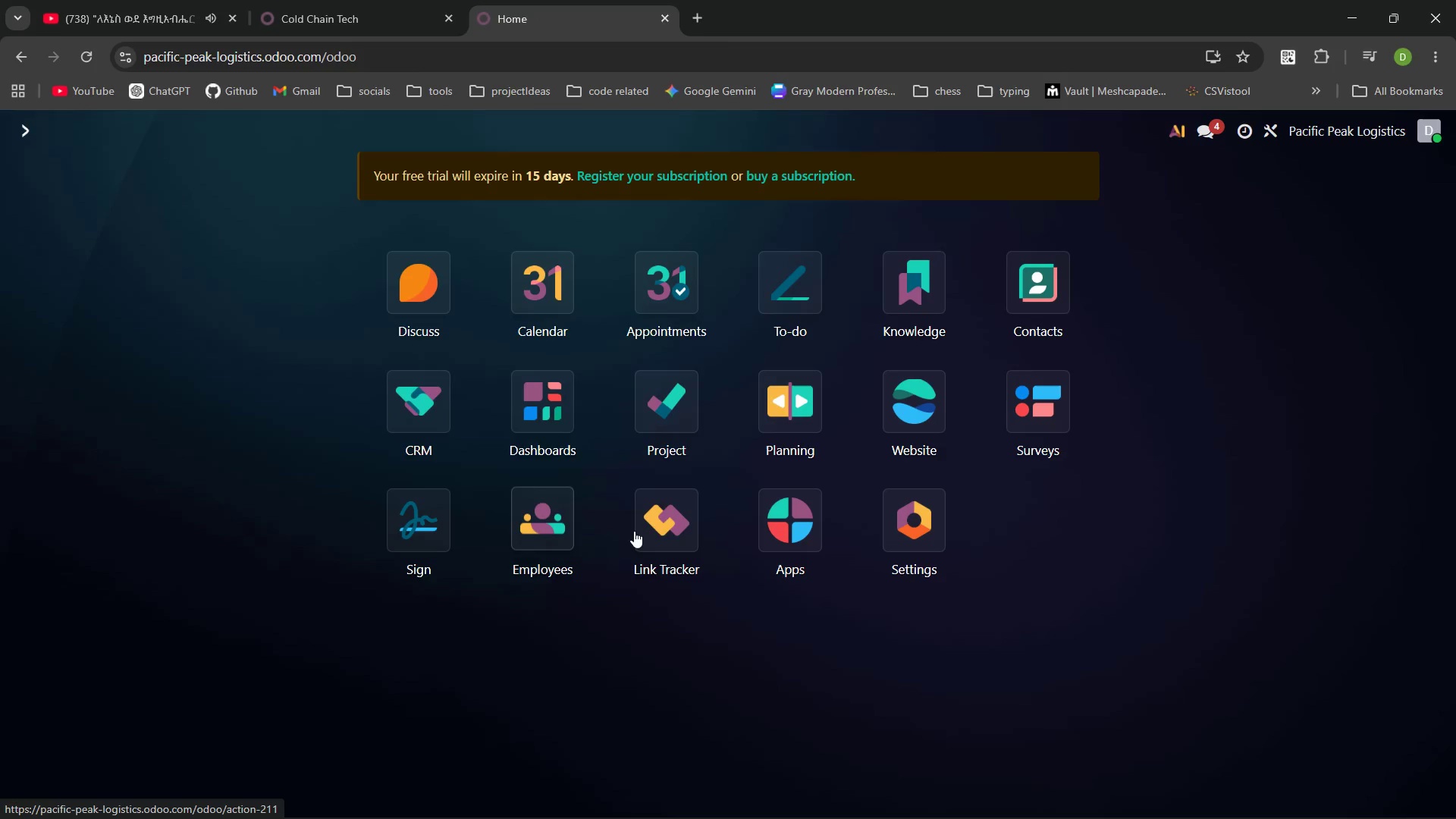 
wait(10.12)
 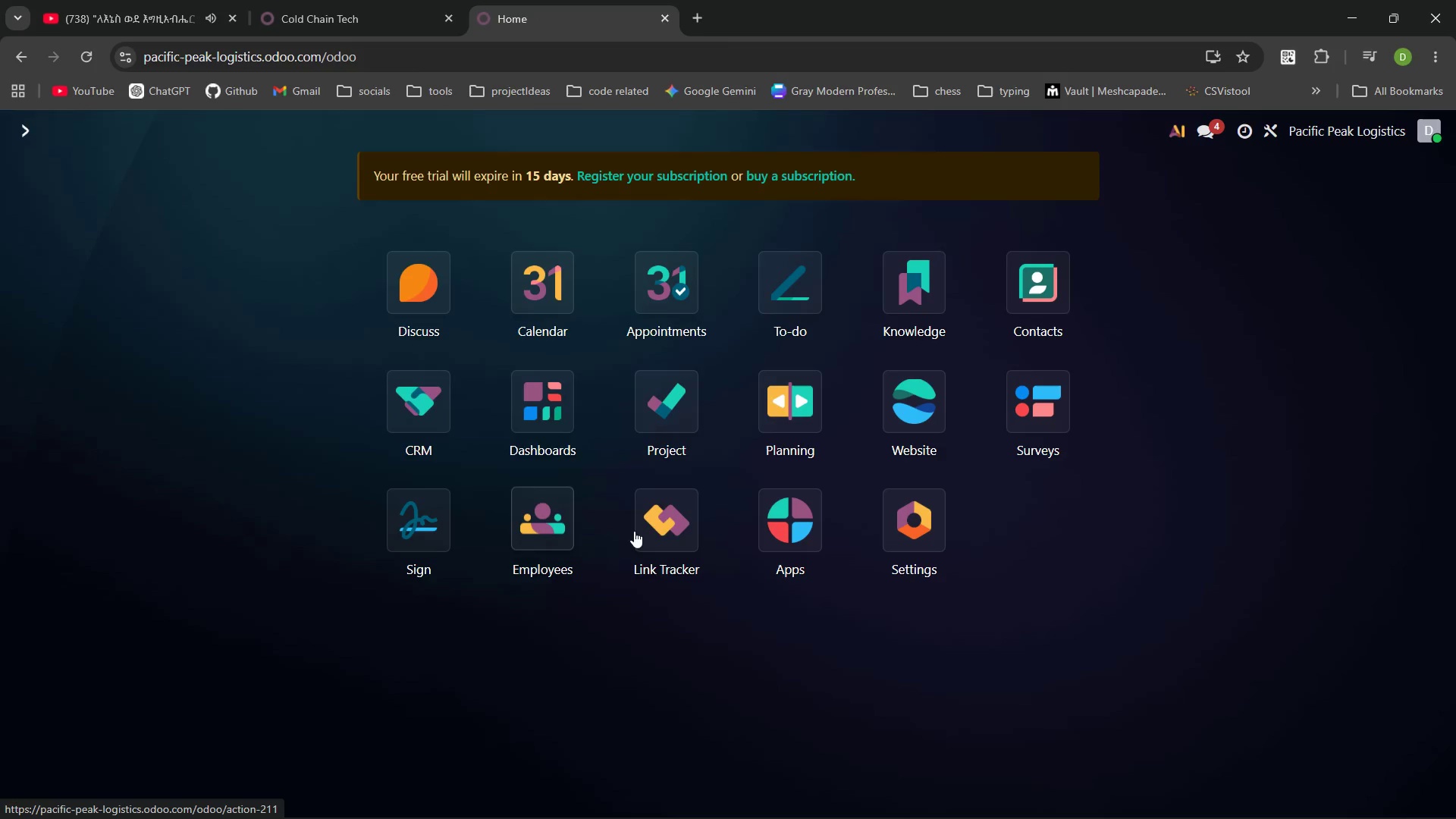 
left_click([937, 413])
 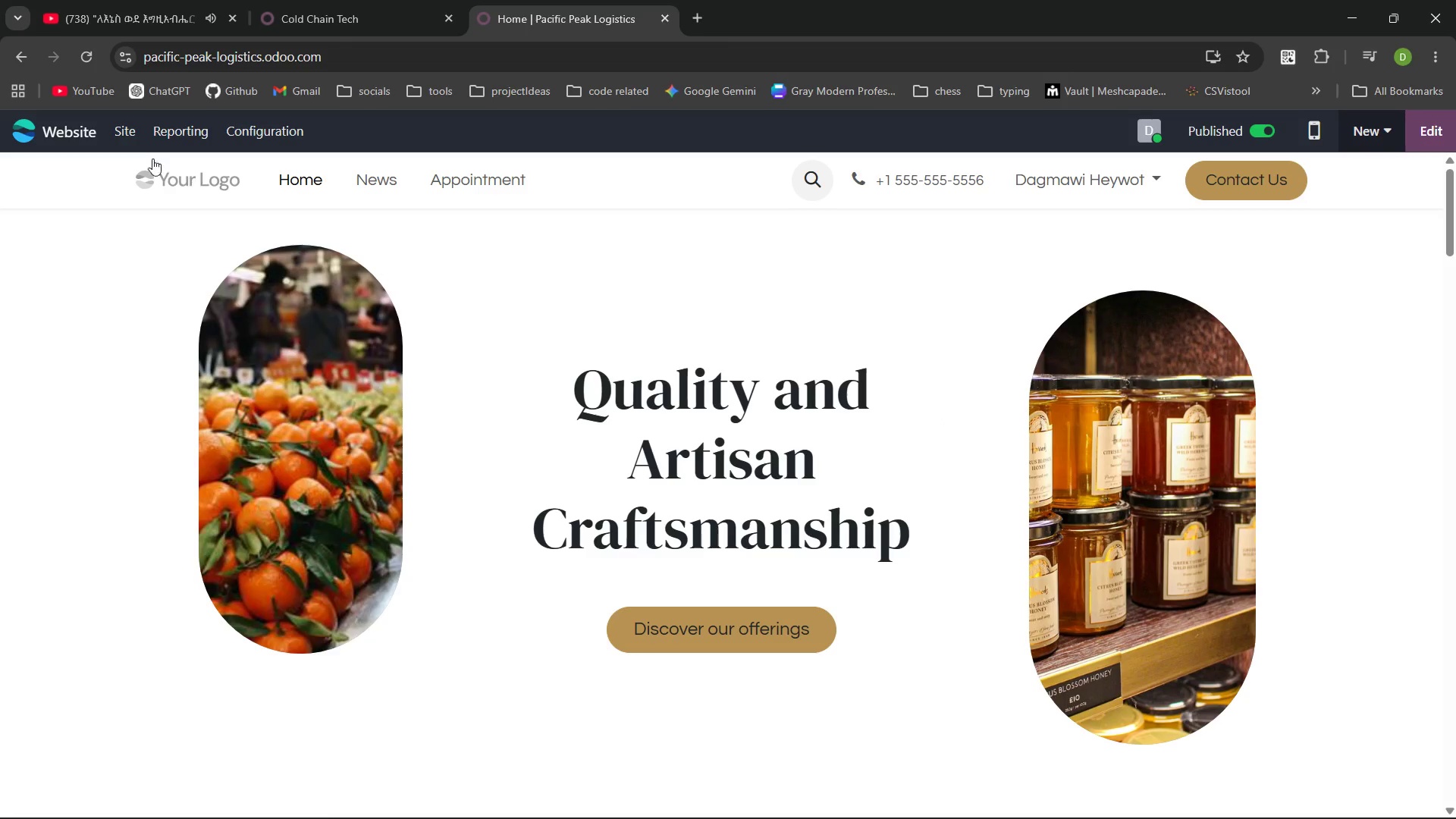 
left_click([127, 143])
 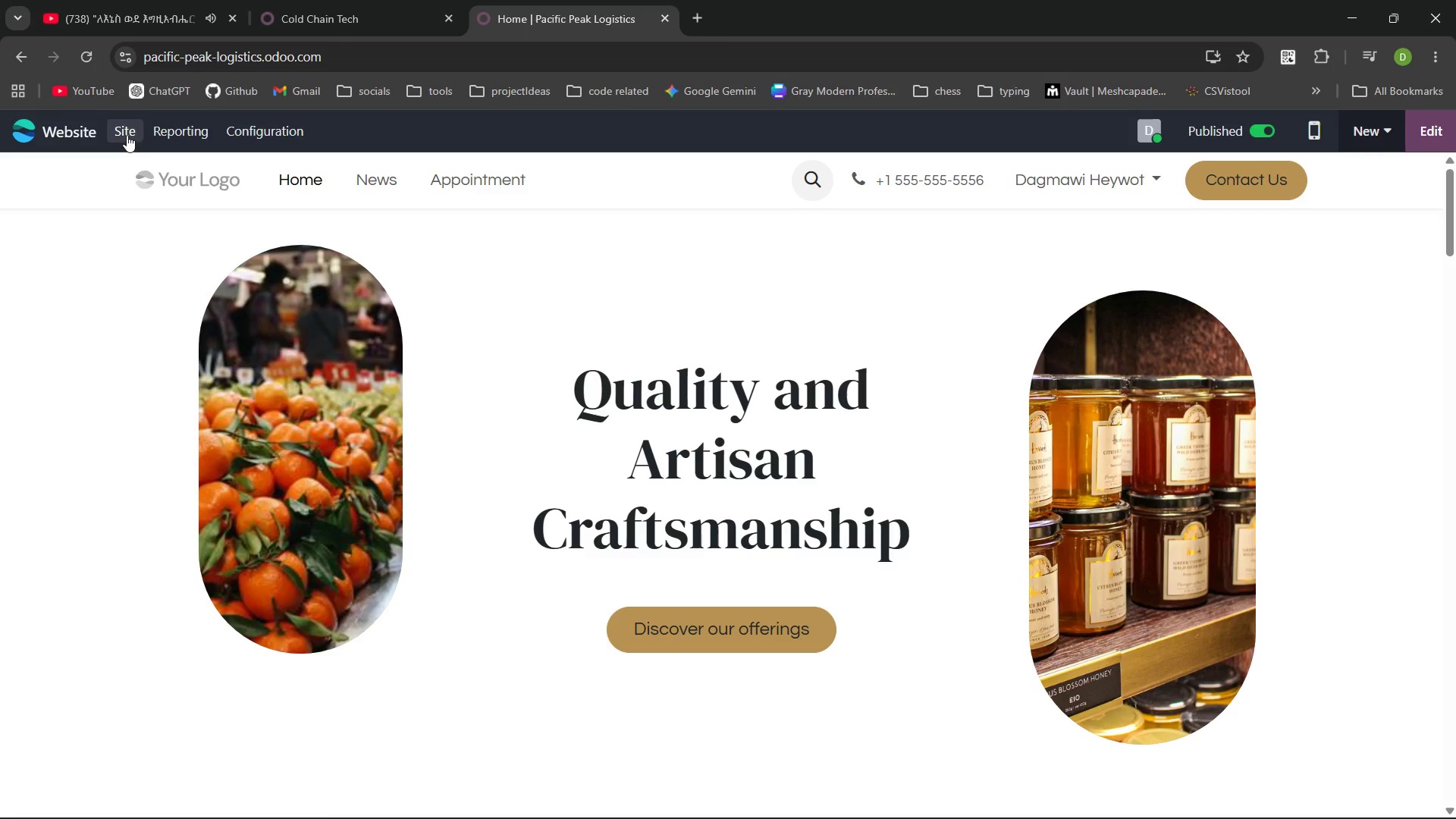 
left_click([127, 135])
 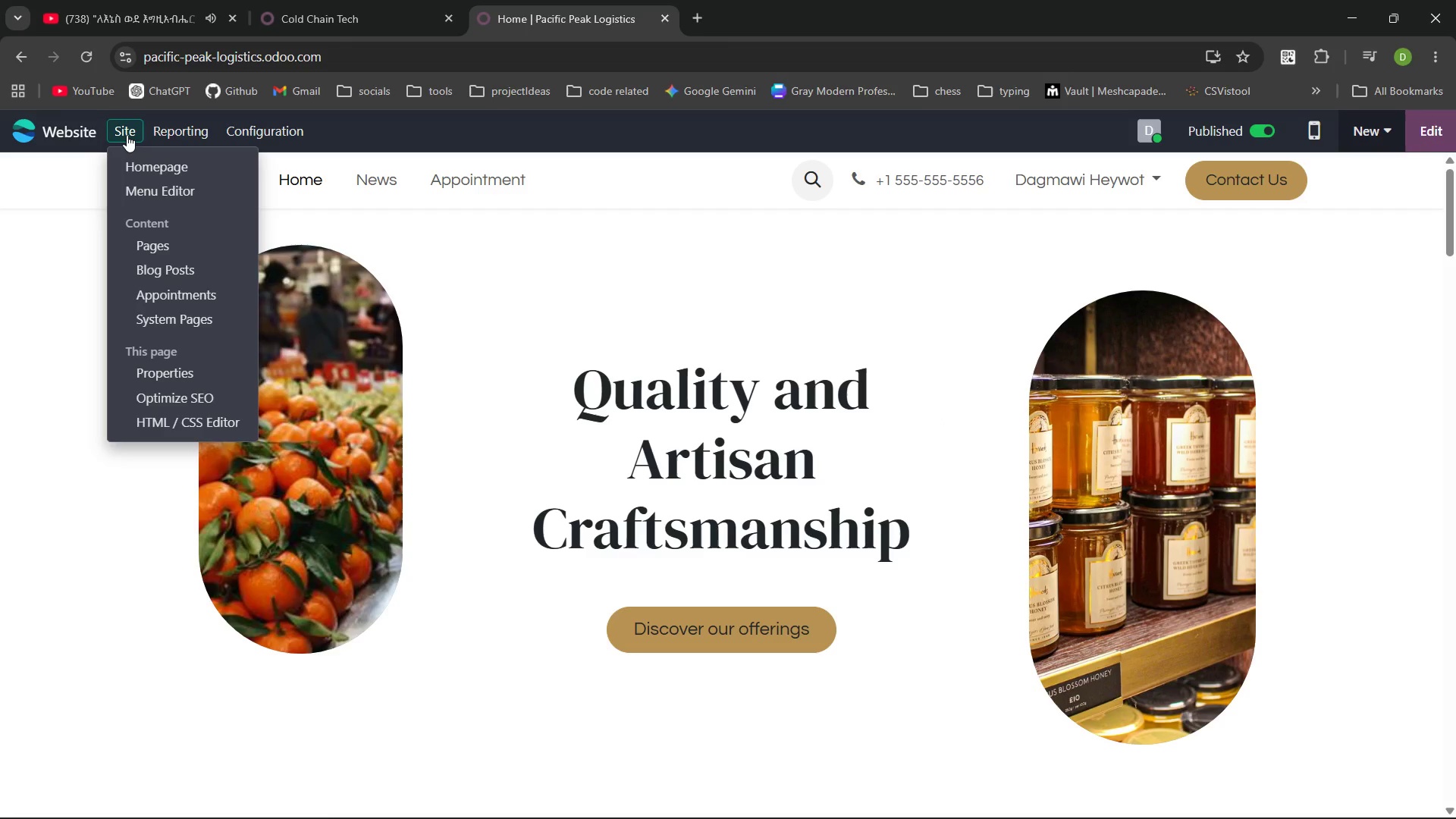 
wait(8.97)
 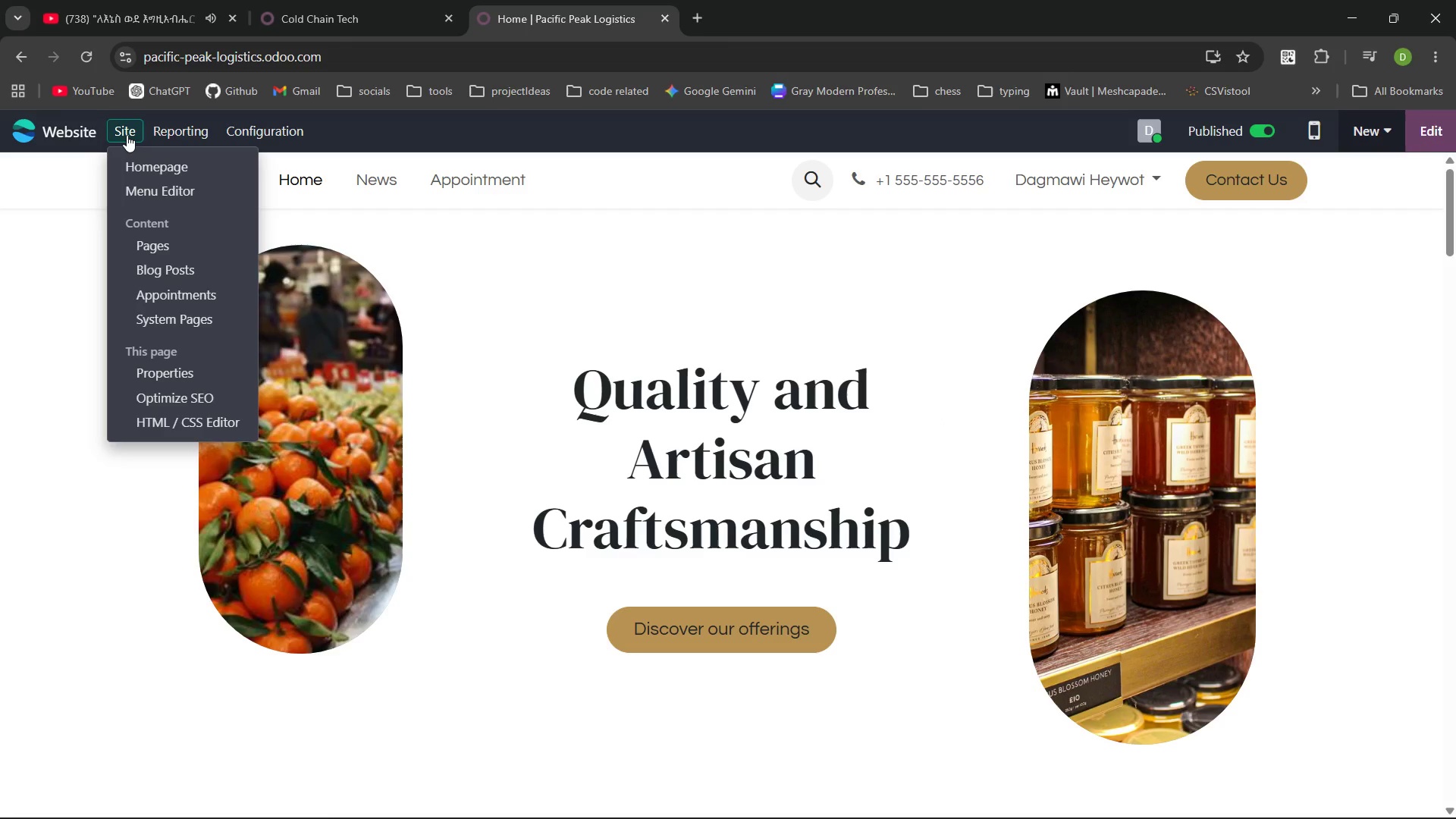 
left_click([191, 269])
 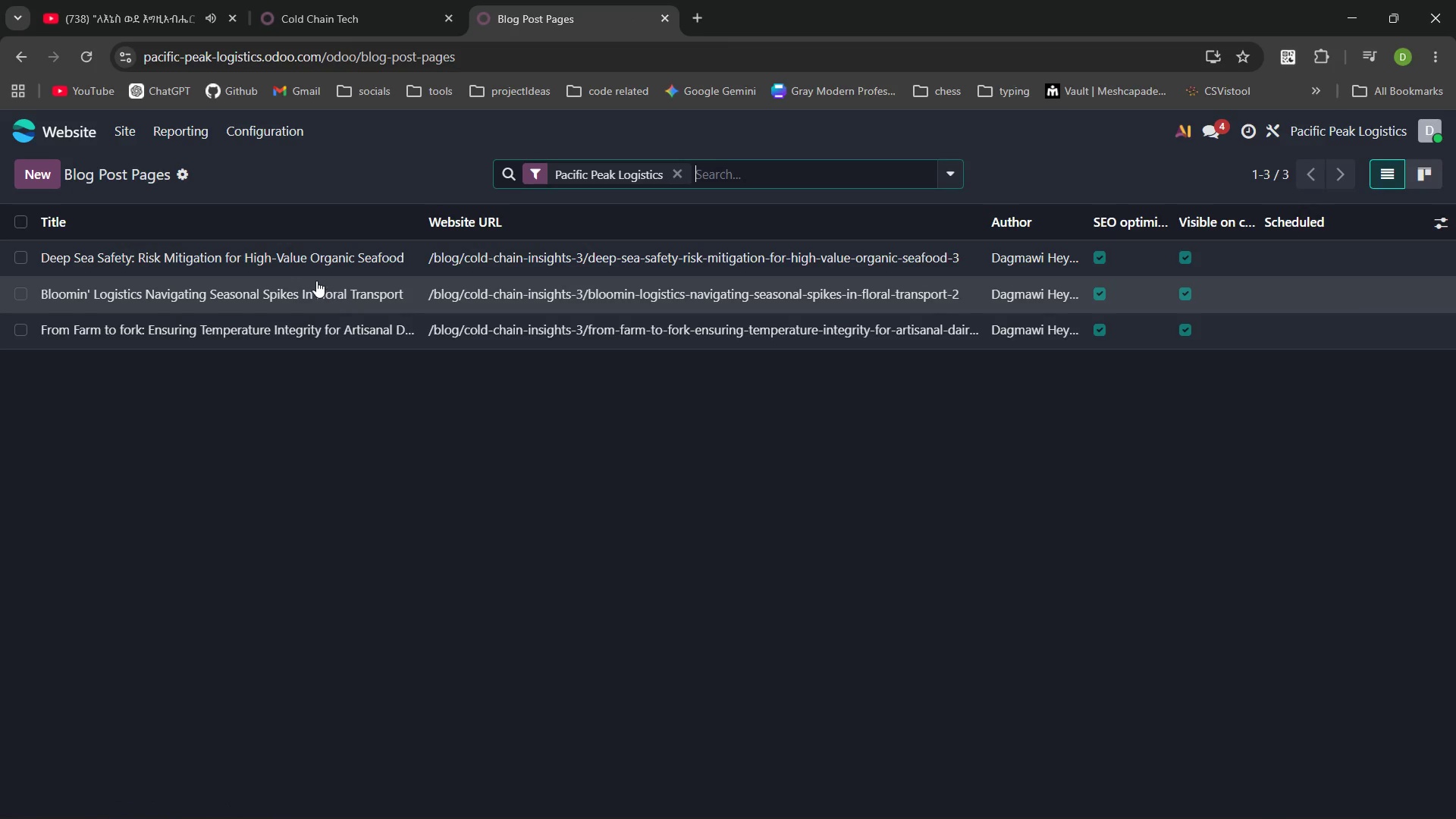 
left_click([293, 265])
 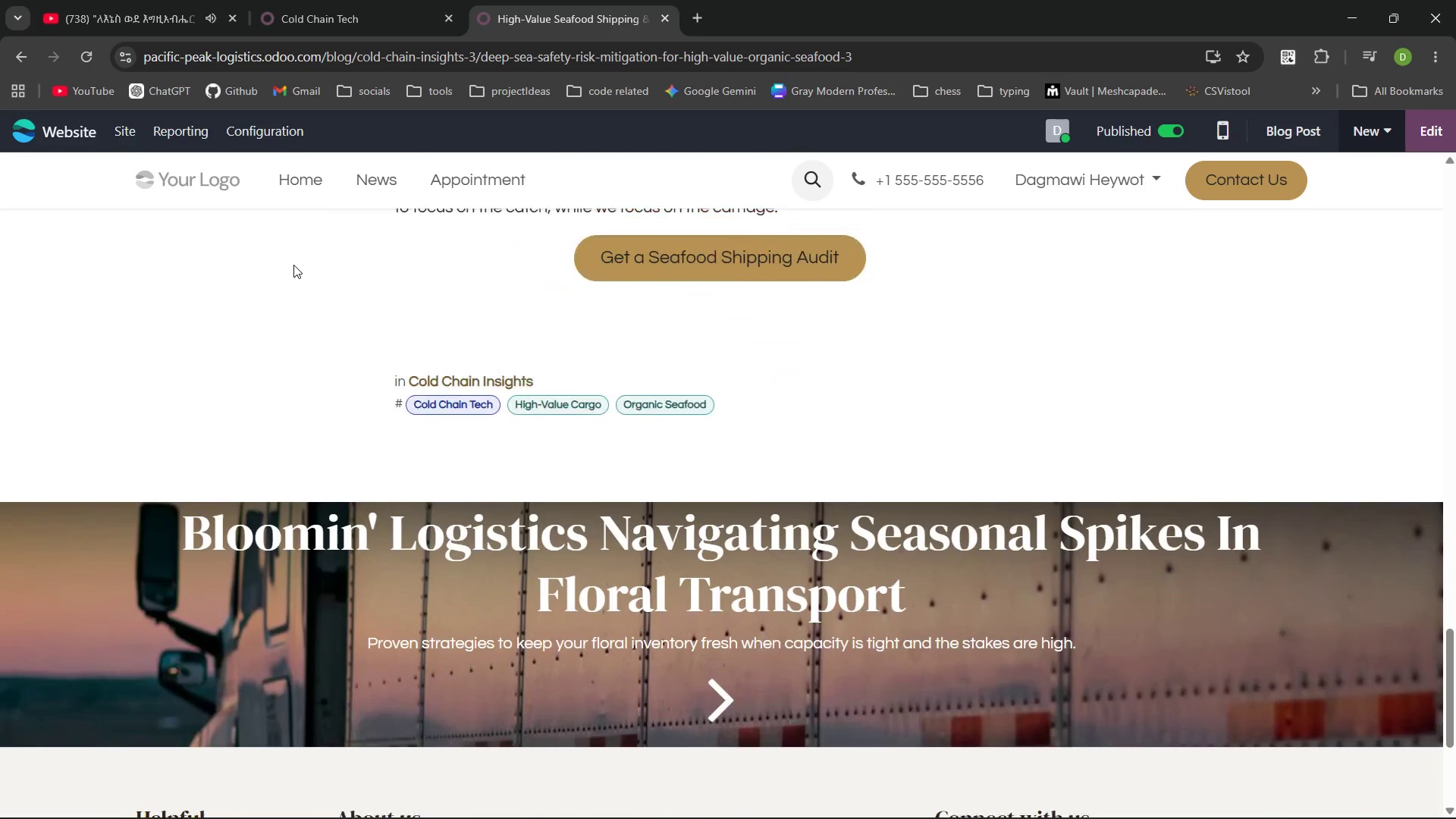 
wait(13.41)
 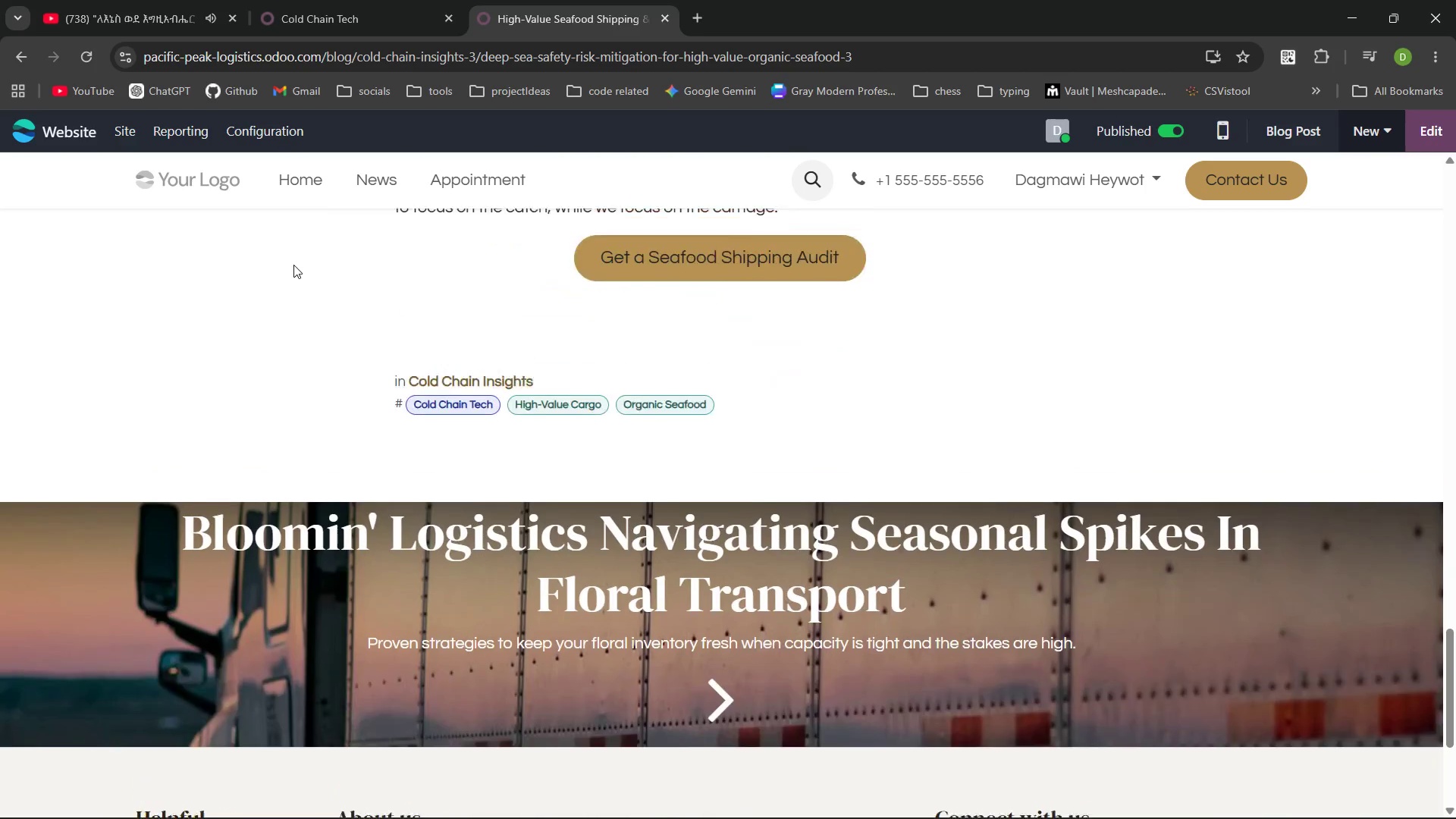 
left_click([143, 125])
 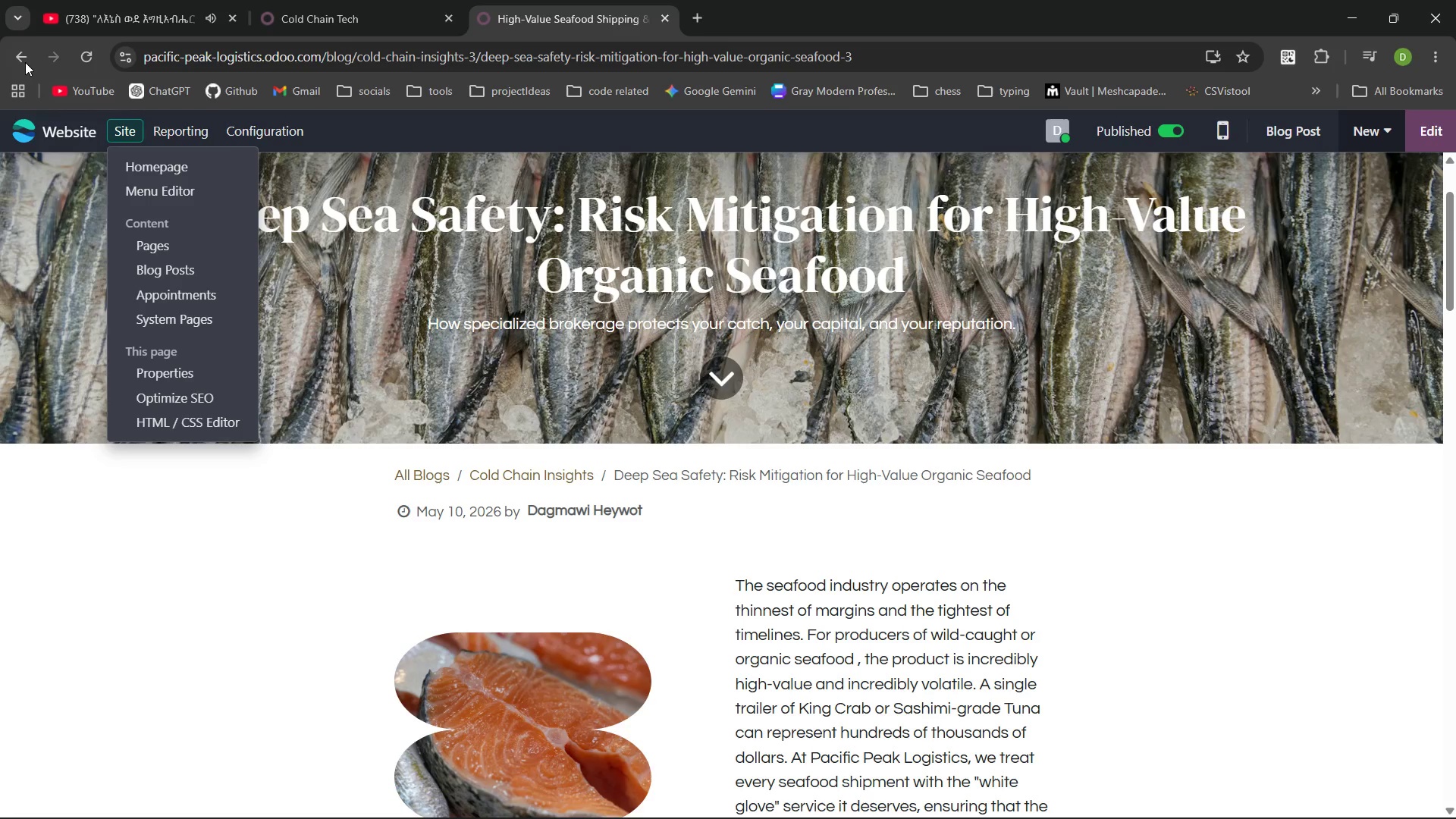 